 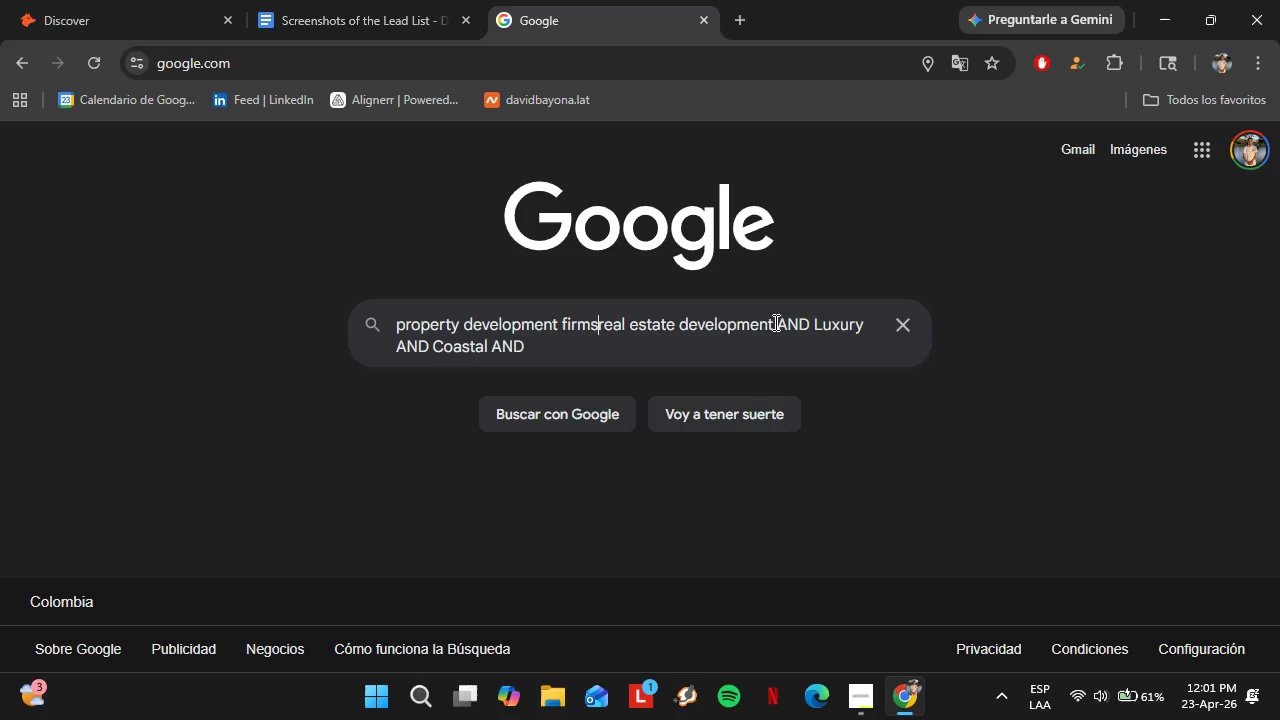 
type( AND )
 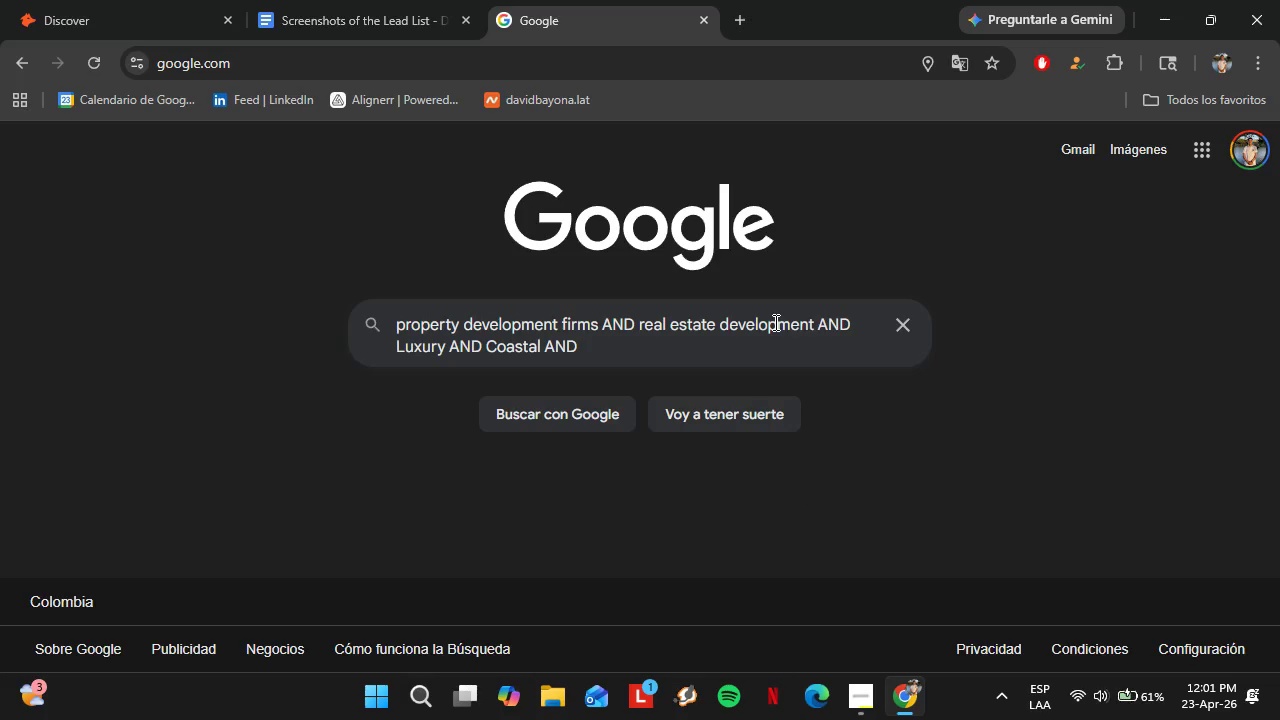 
left_click([632, 342])
 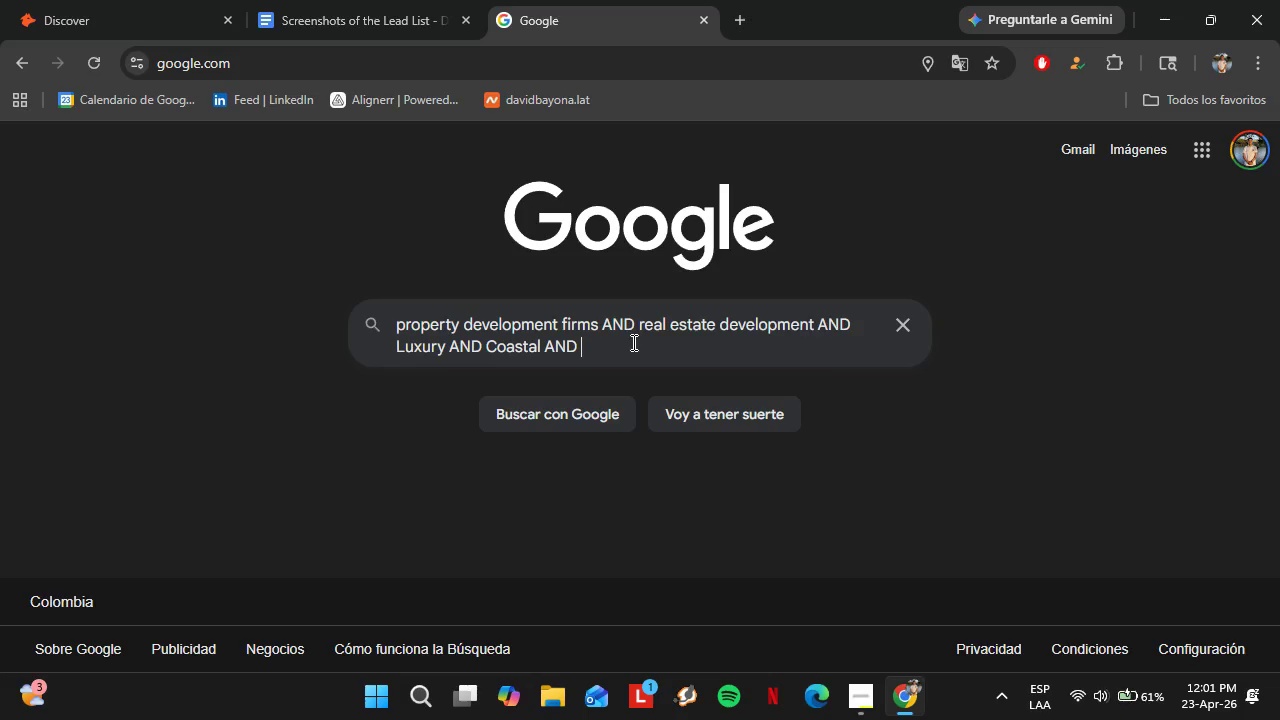 
key(CapsLock)
 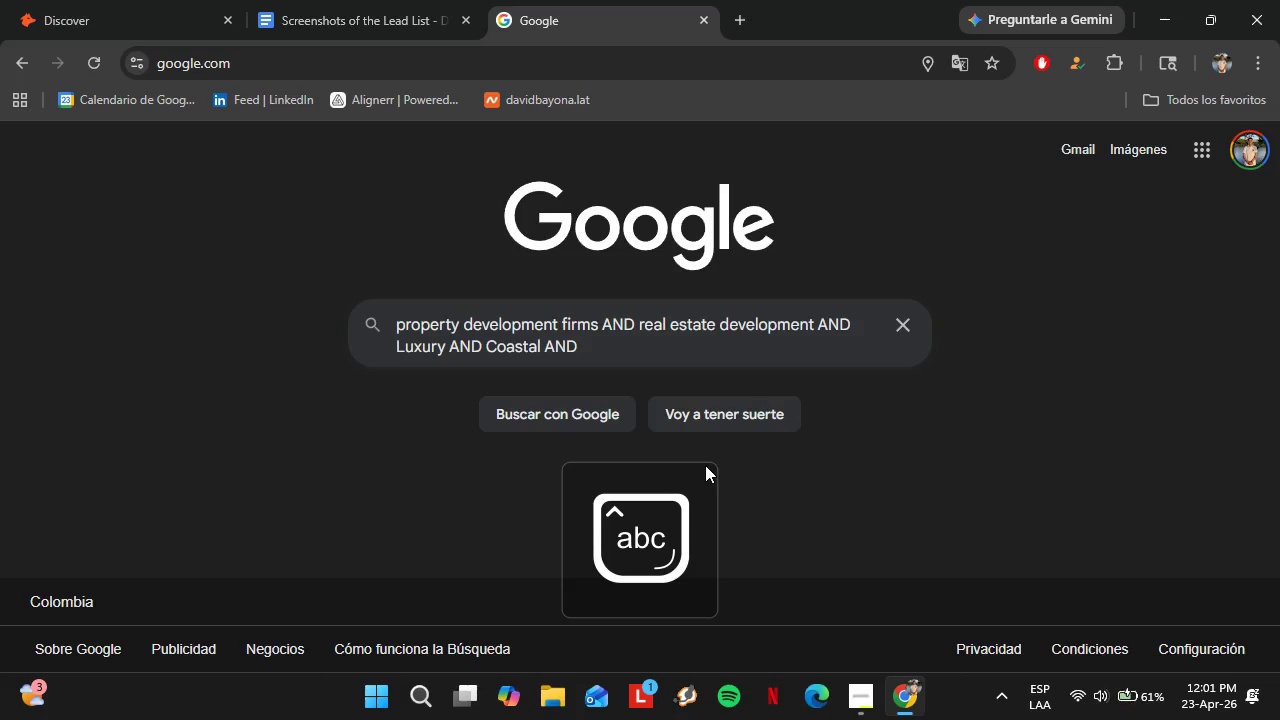 
key(Backspace)
 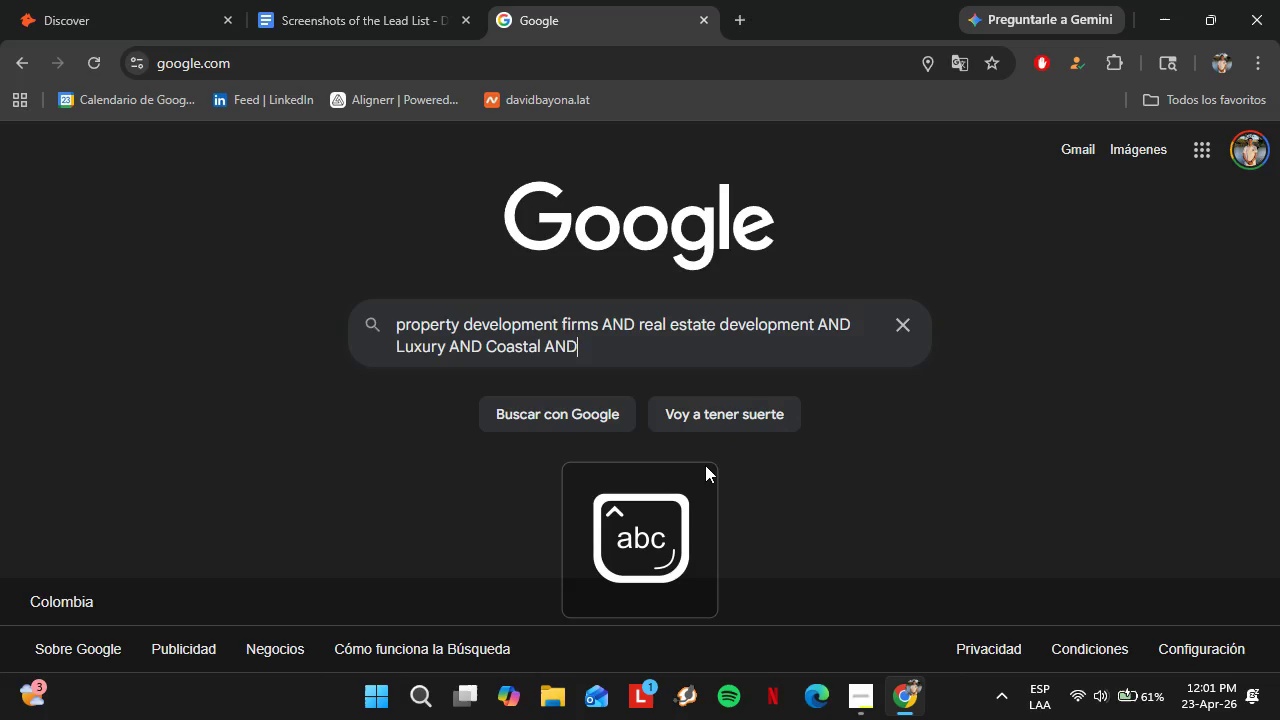 
key(Backspace)
 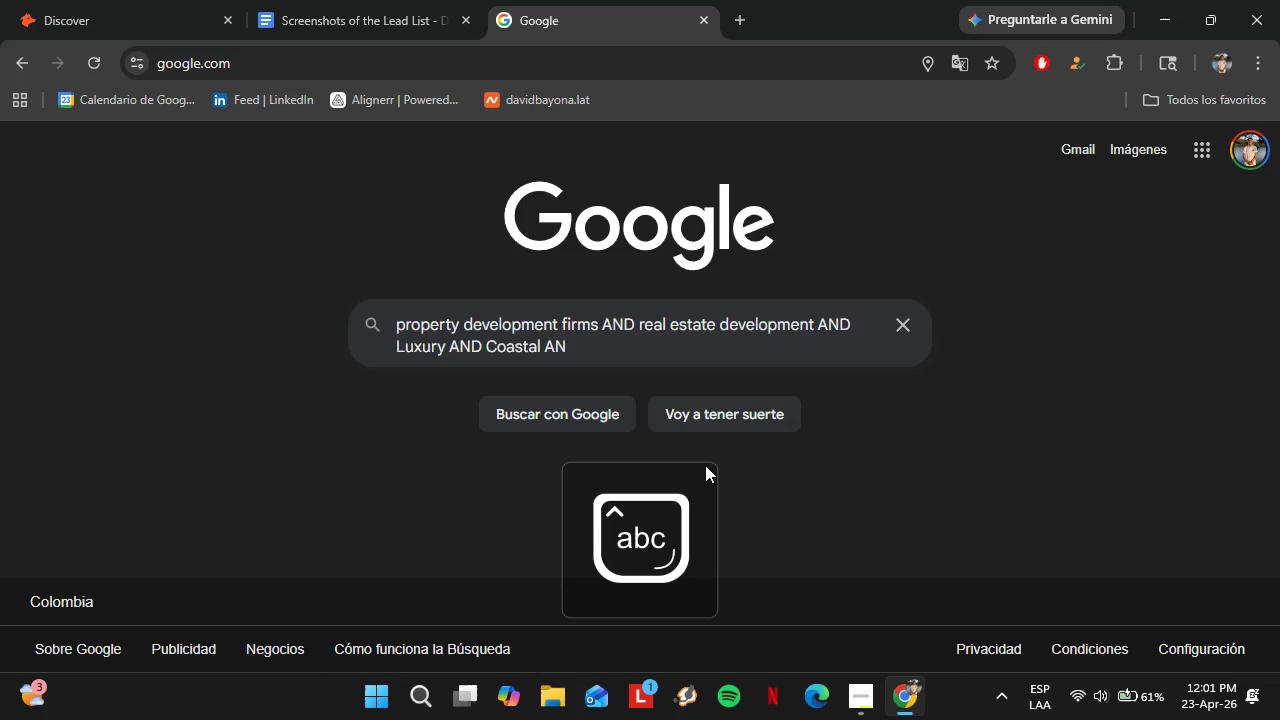 
key(Backspace)
 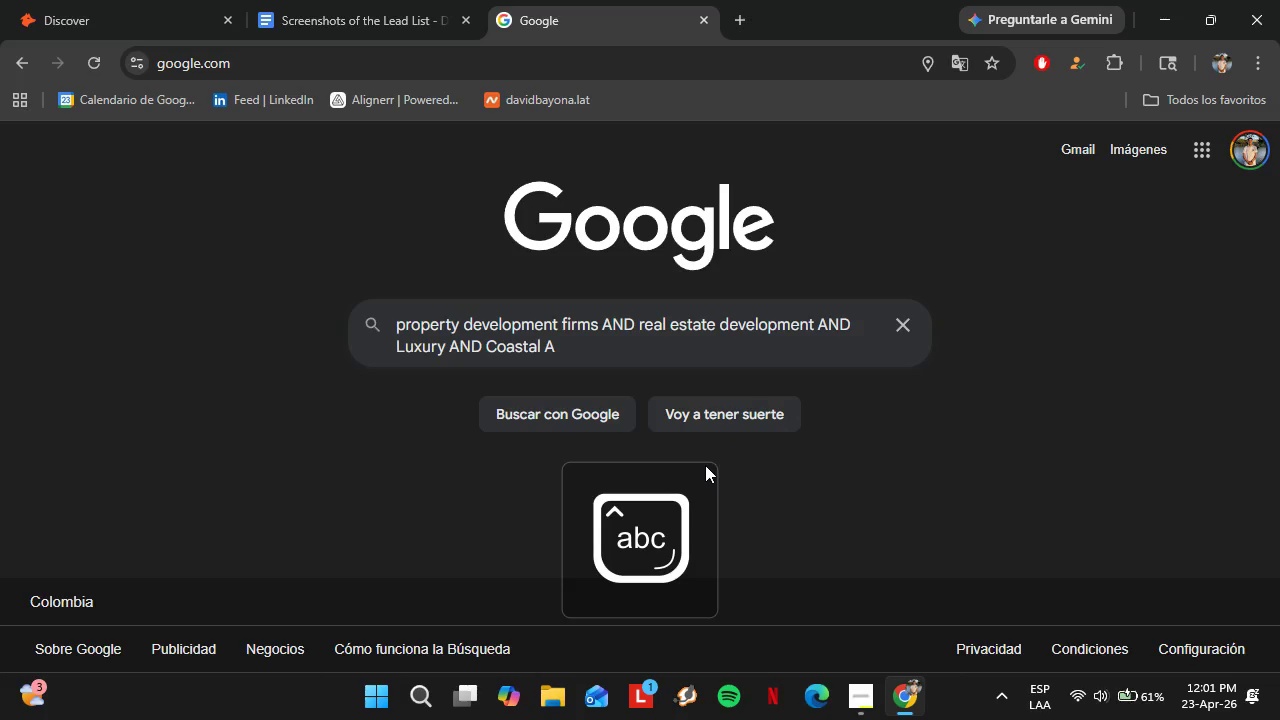 
key(Backspace)
 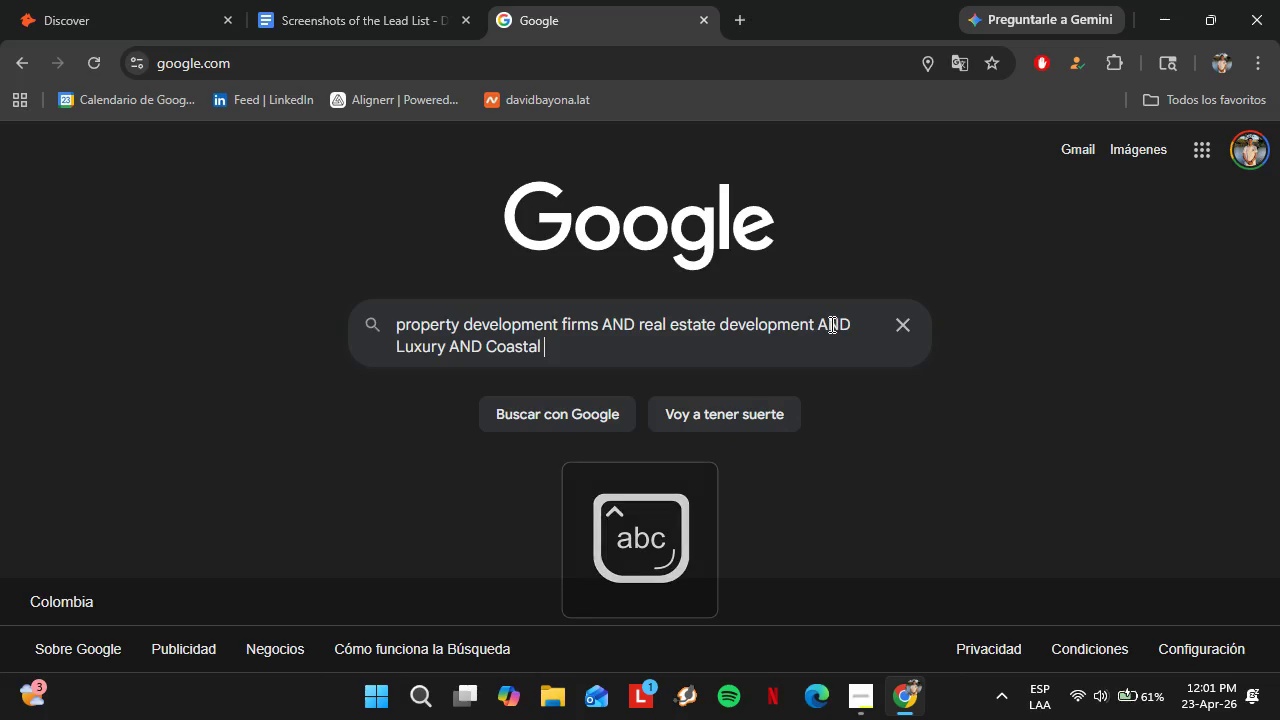 
left_click([817, 324])
 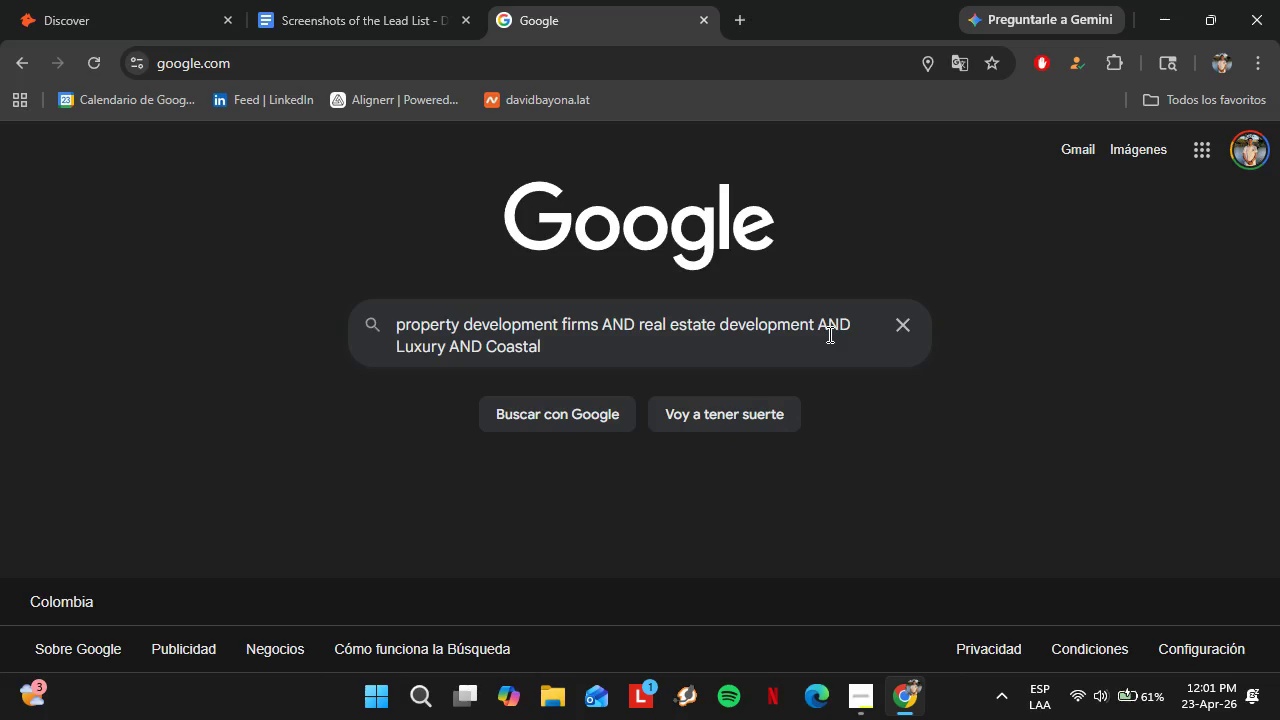 
type(Cpo)
key(Backspace)
key(Backspace)
type(ompanies )
 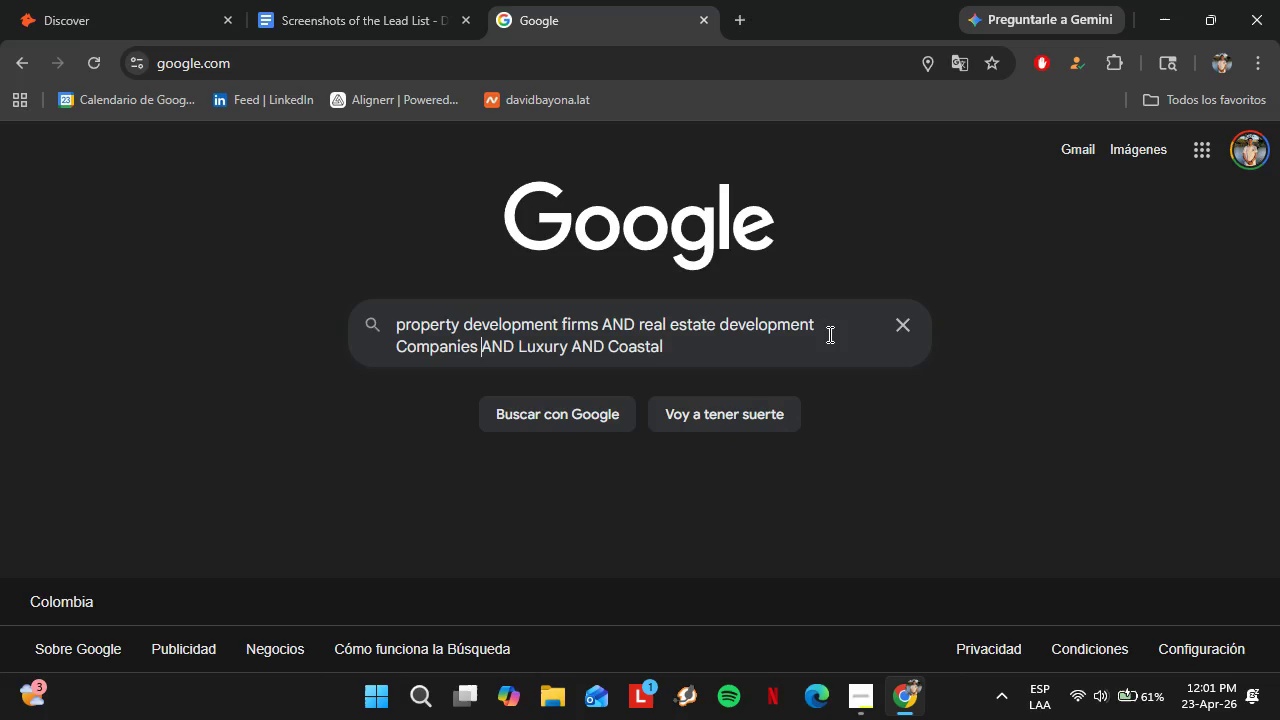 
key(Enter)
 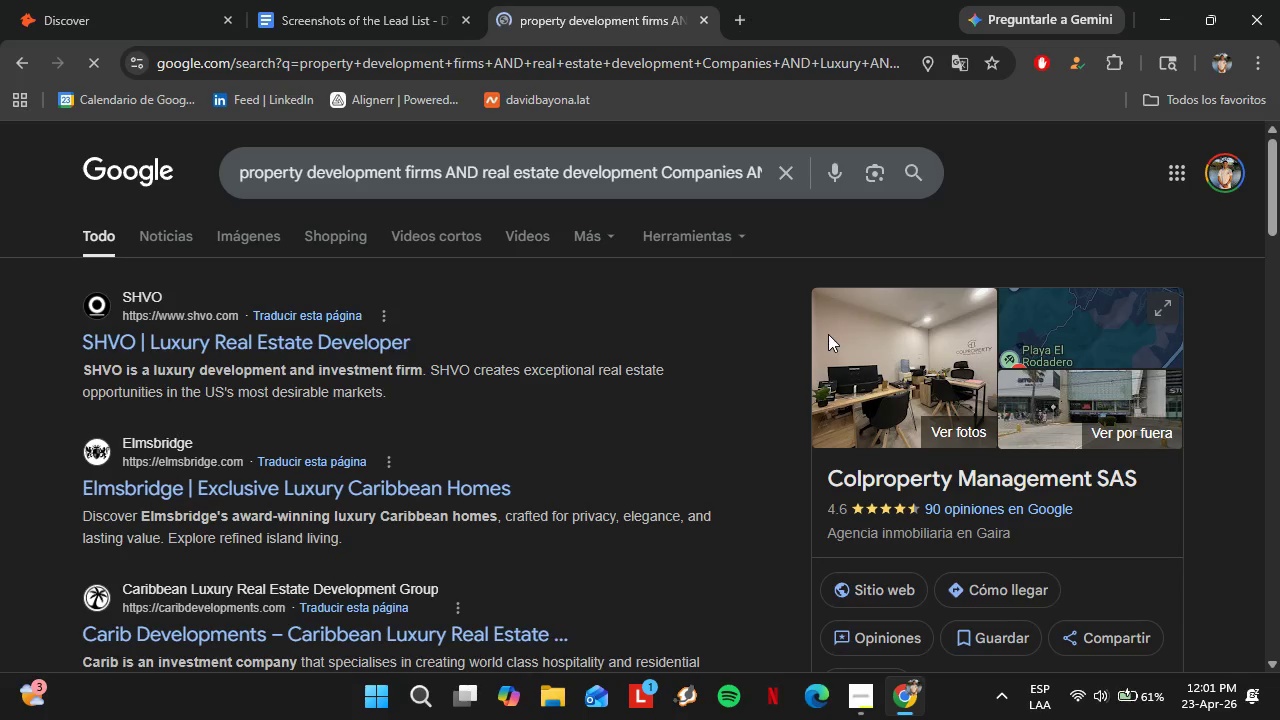 
wait(8.28)
 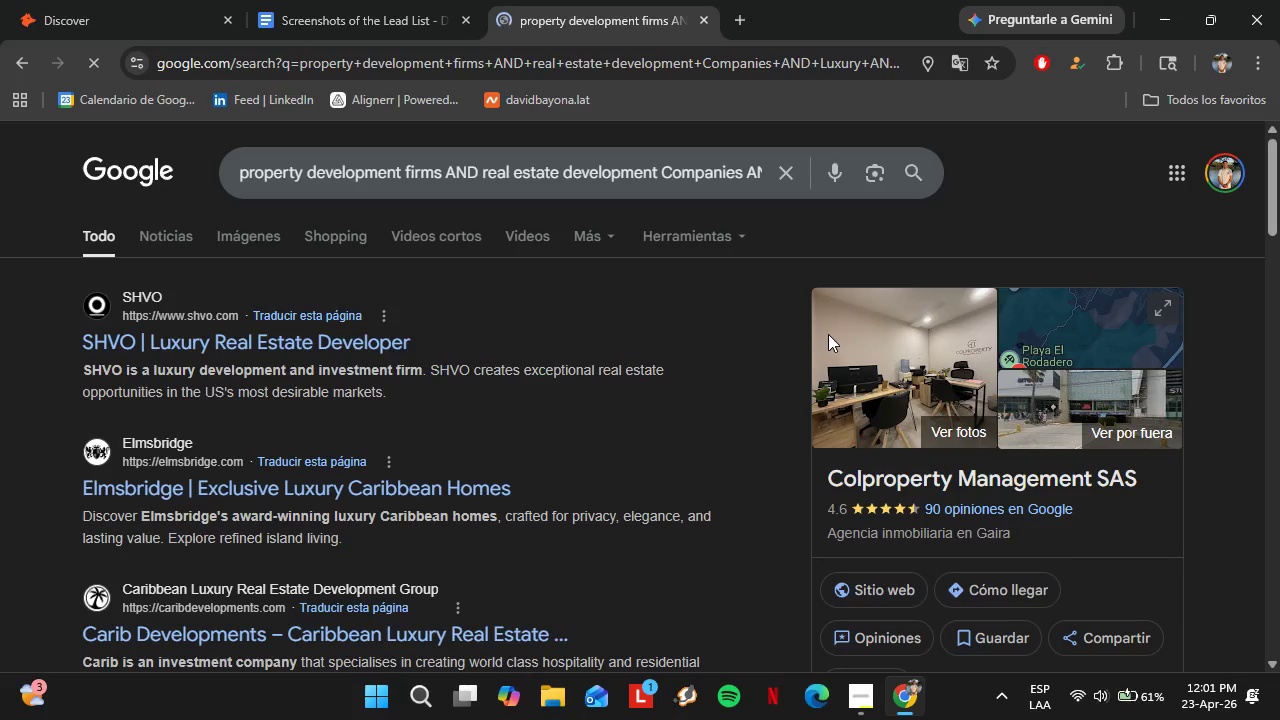 
left_click([117, 32])
 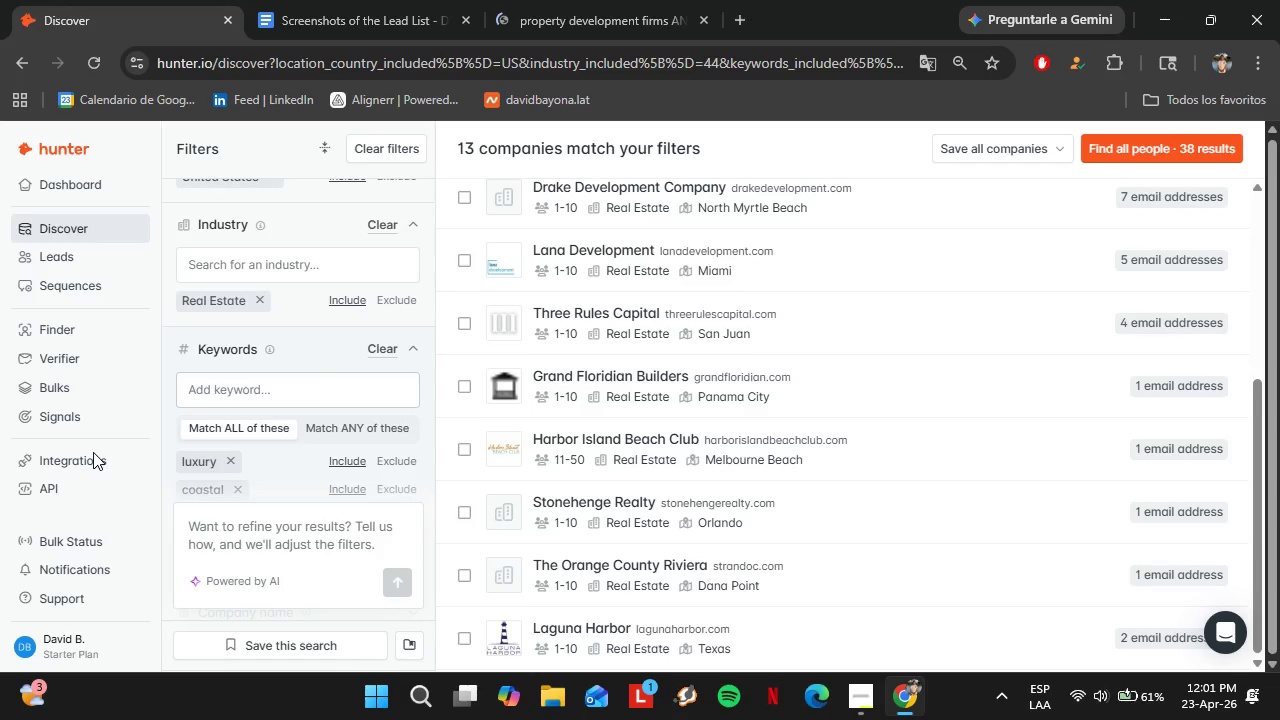 
left_click([65, 334])
 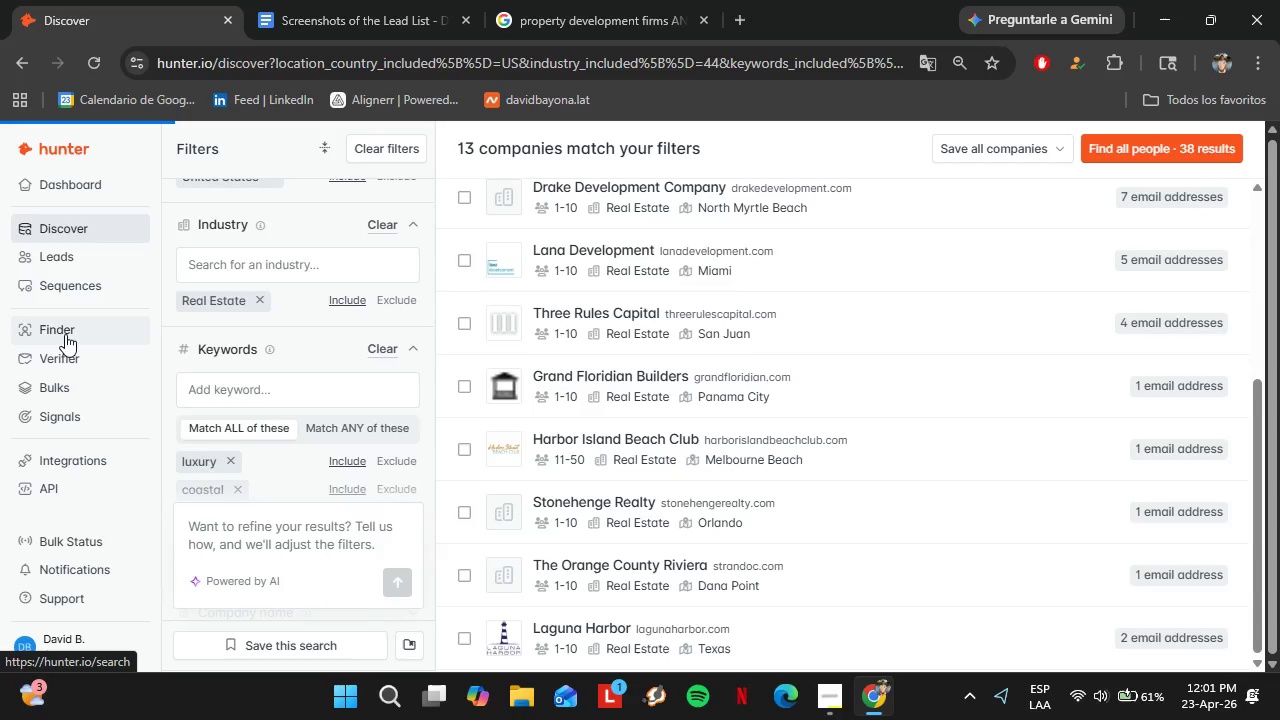 
wait(5.83)
 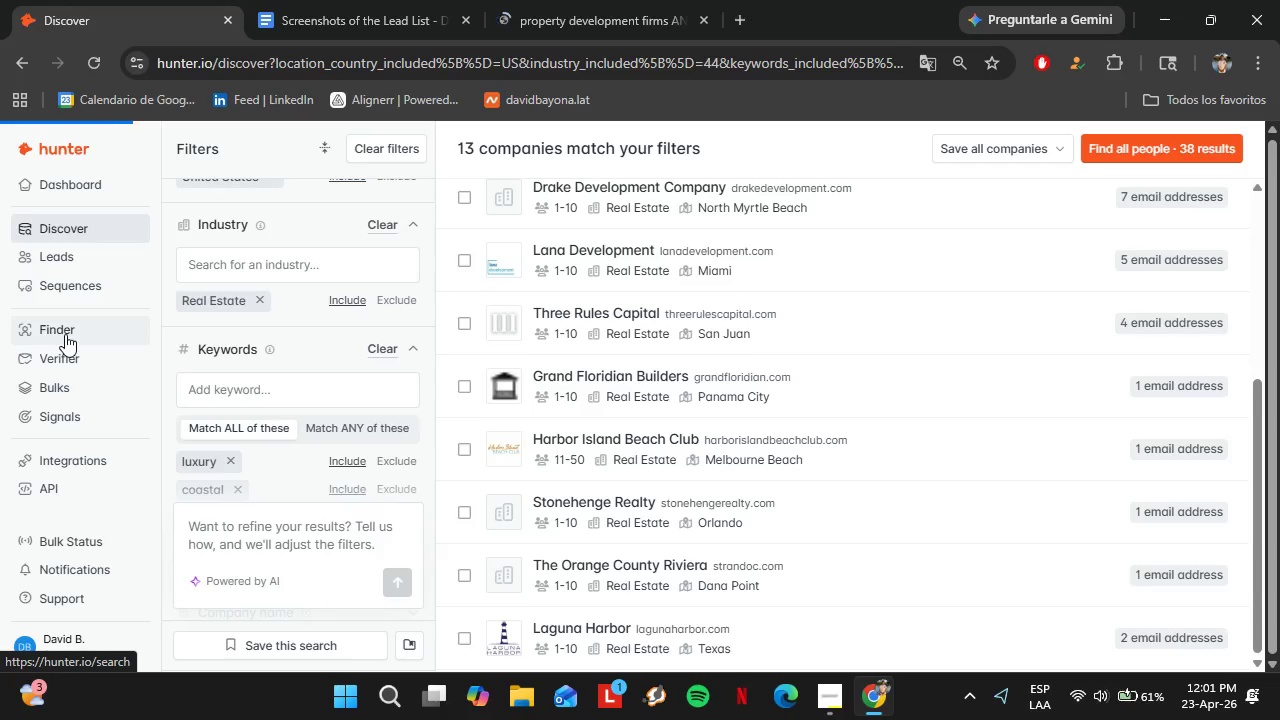 
type(Shvo.com)
 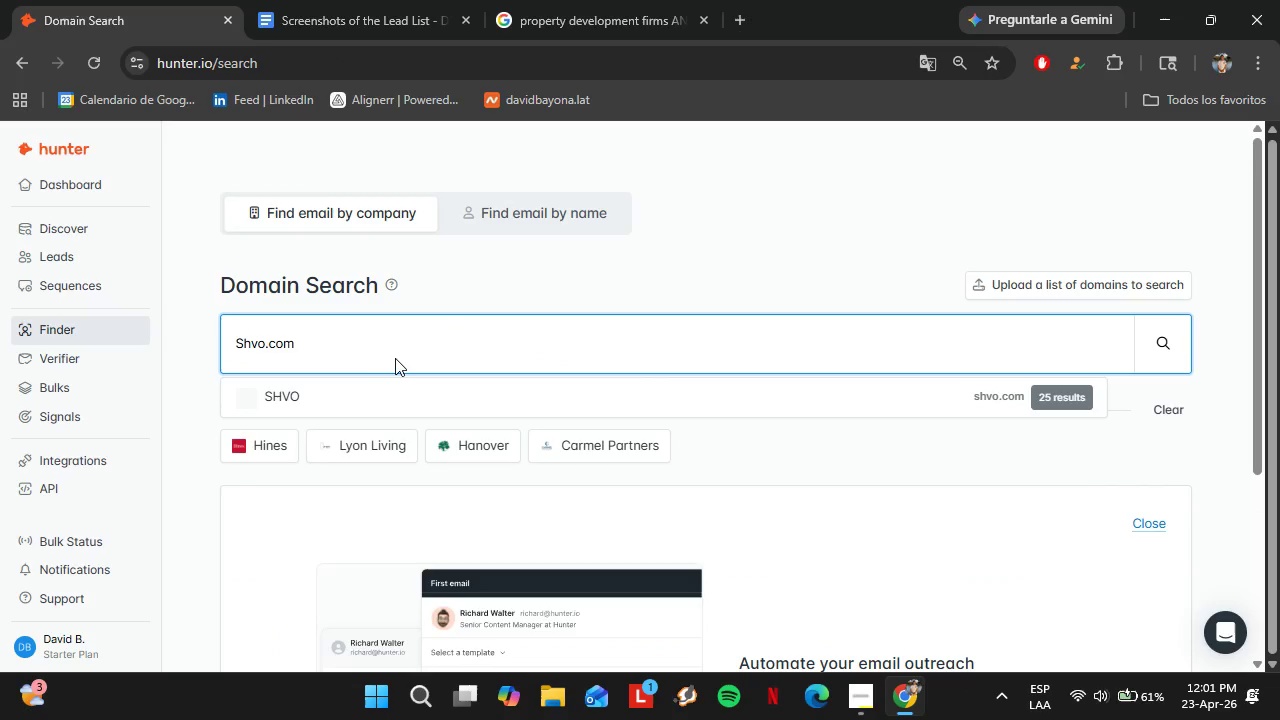 
key(Enter)
 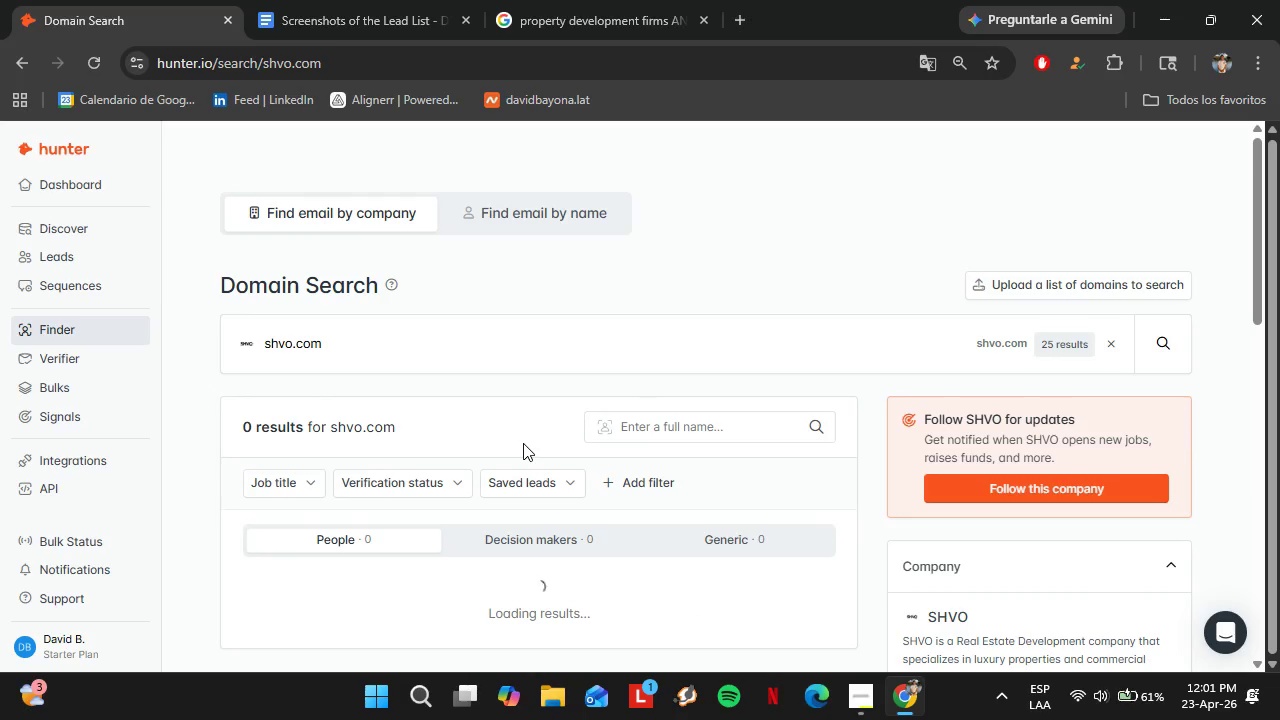 
wait(6.81)
 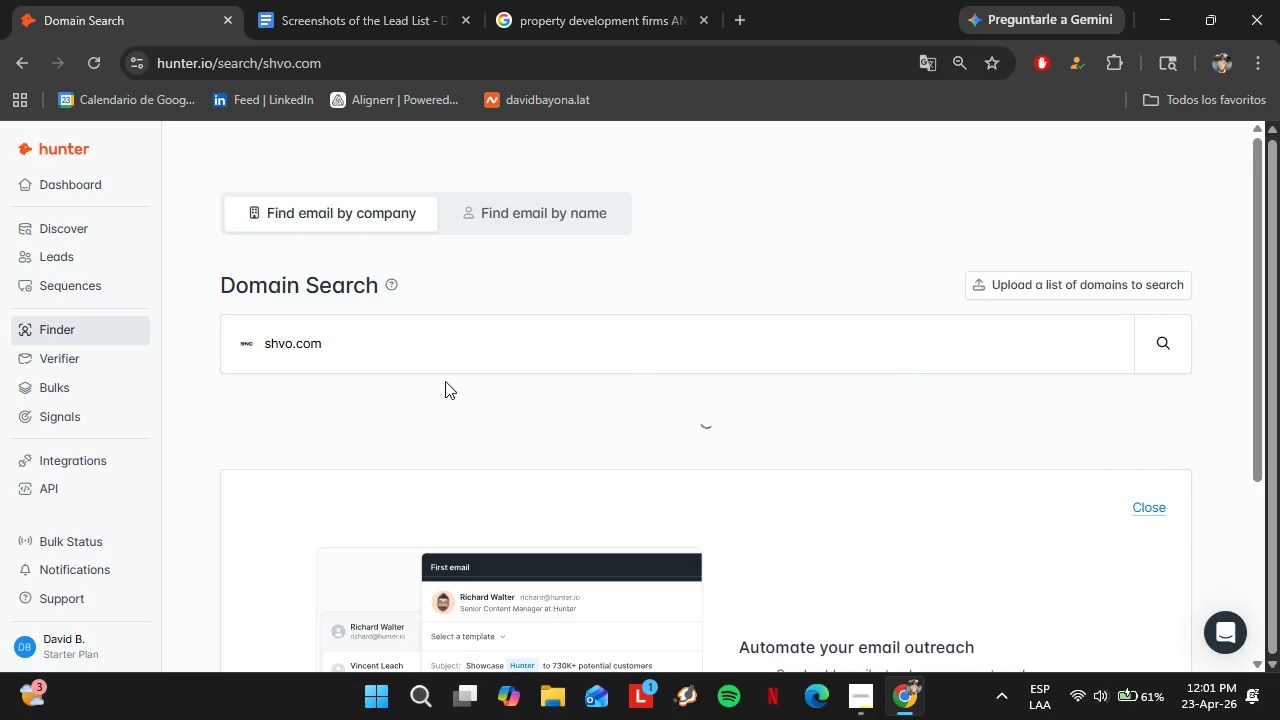 
scroll: coordinate [297, 505], scroll_direction: down, amount: 8.0
 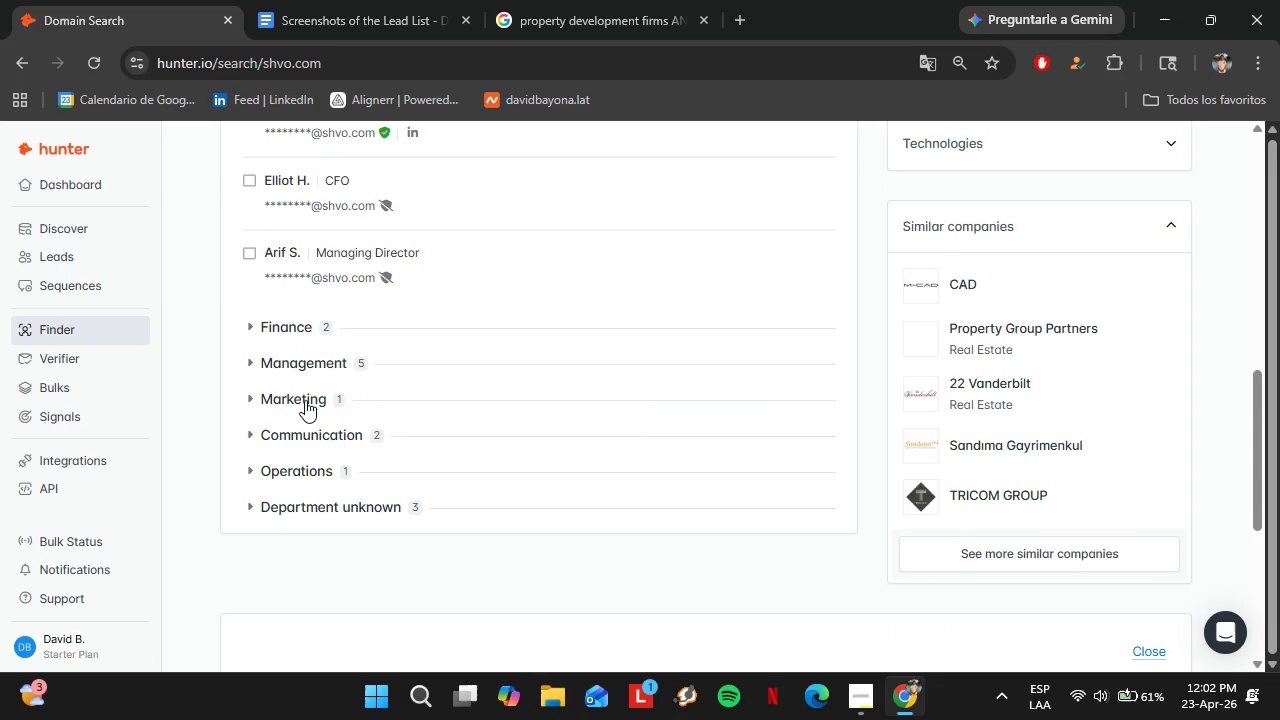 
left_click([305, 397])
 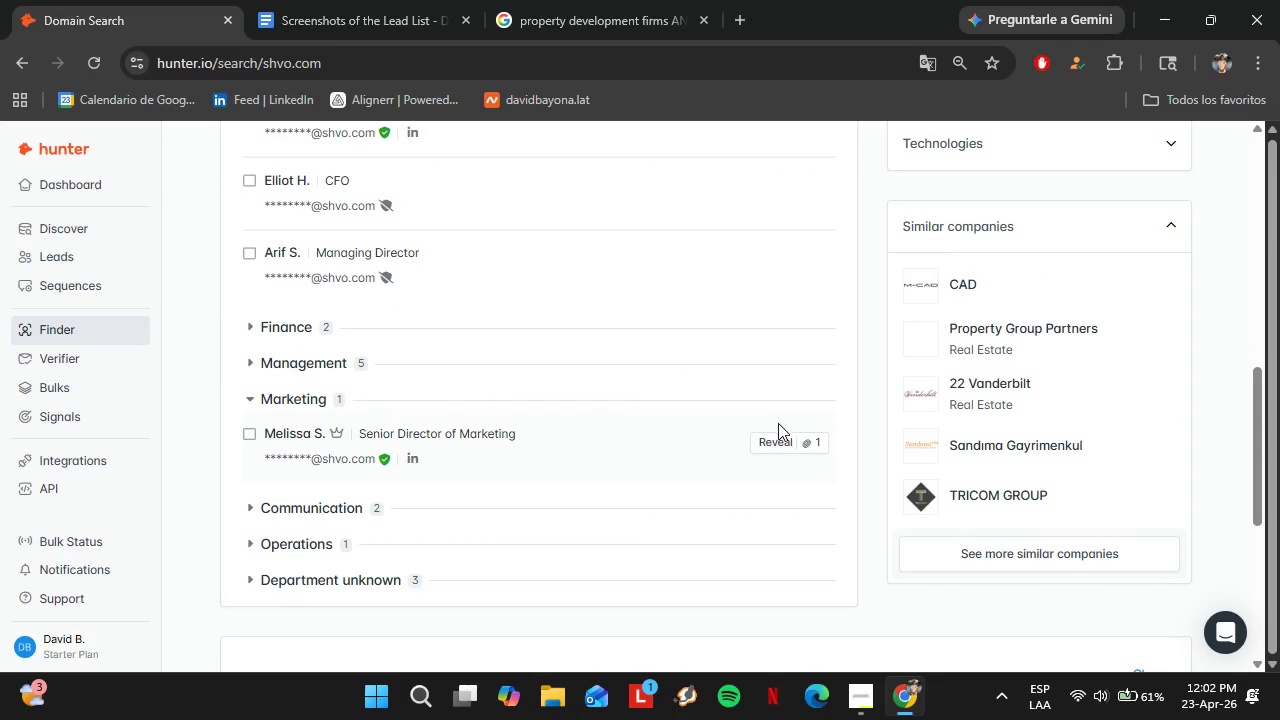 
left_click([777, 445])
 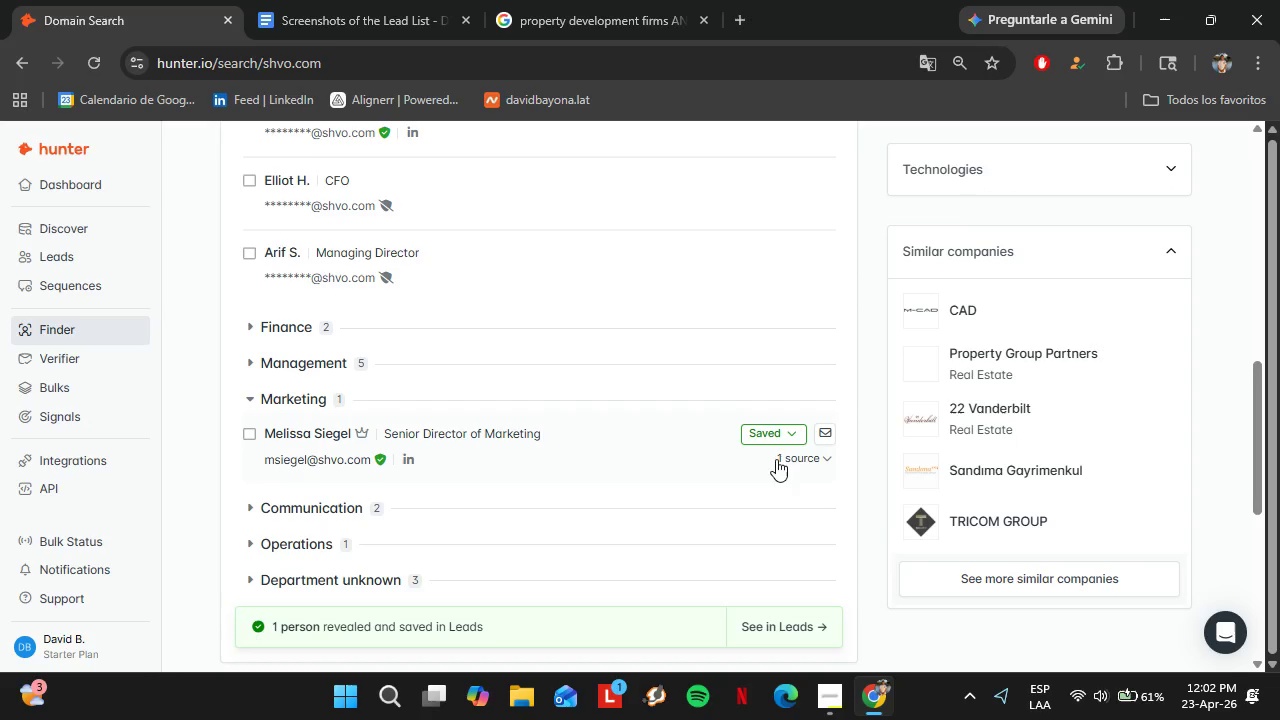 
left_click([764, 436])
 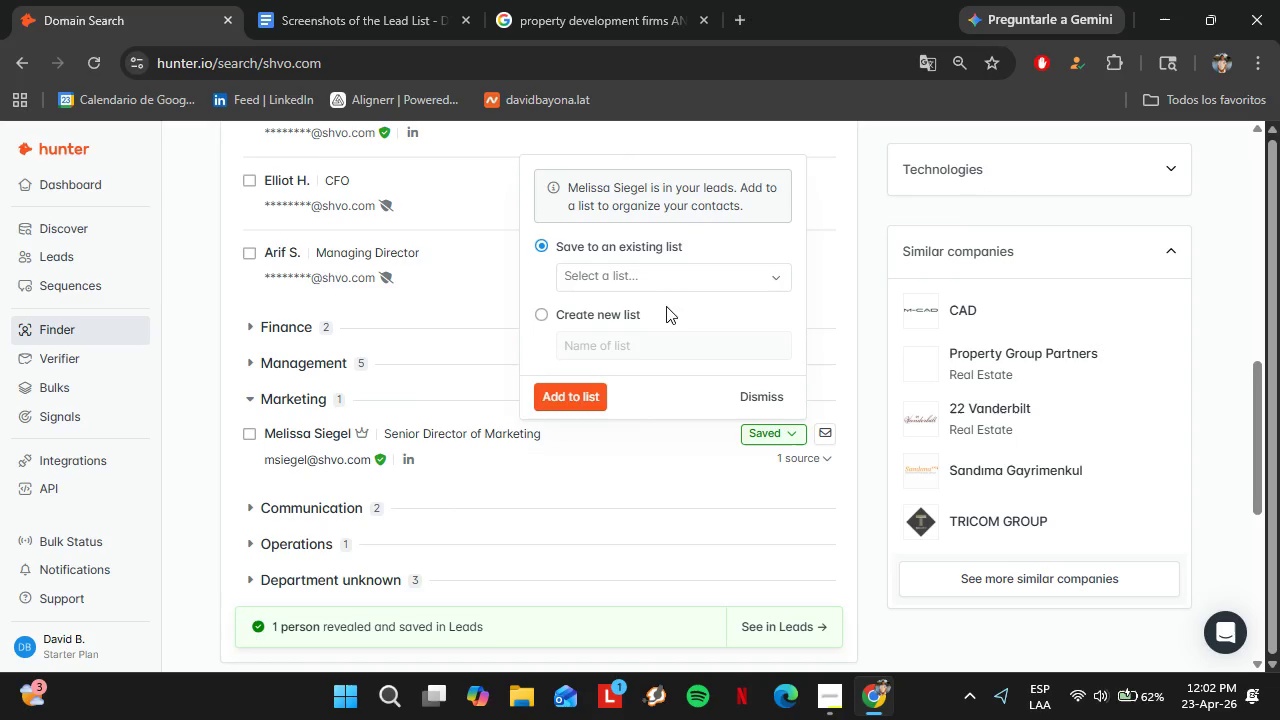 
left_click([656, 288])
 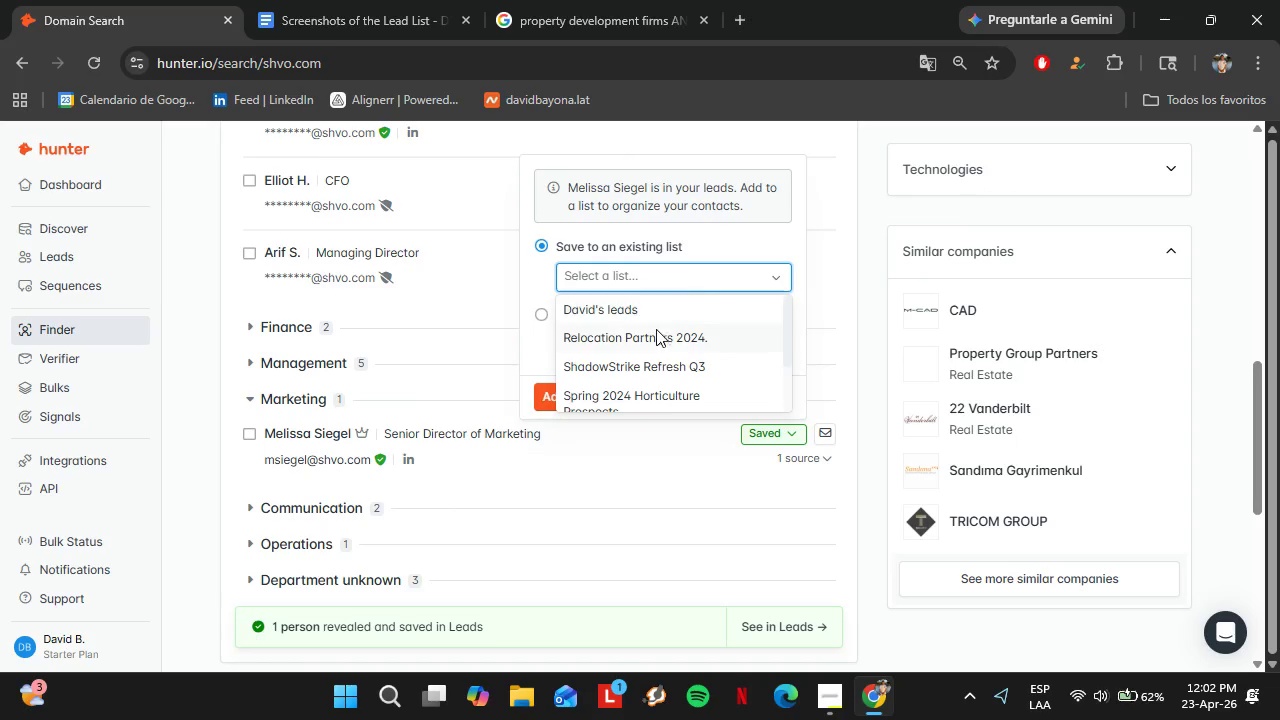 
left_click([646, 391])
 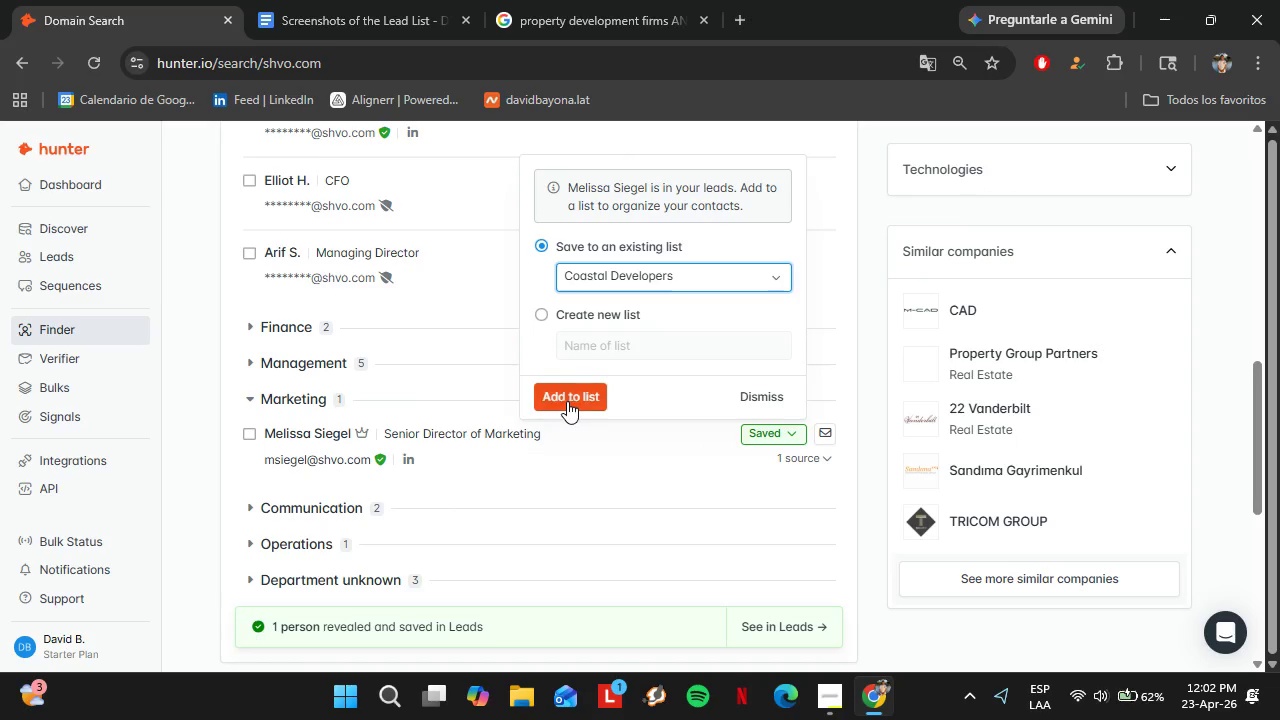 
scroll: coordinate [656, 340], scroll_direction: down, amount: 4.0
 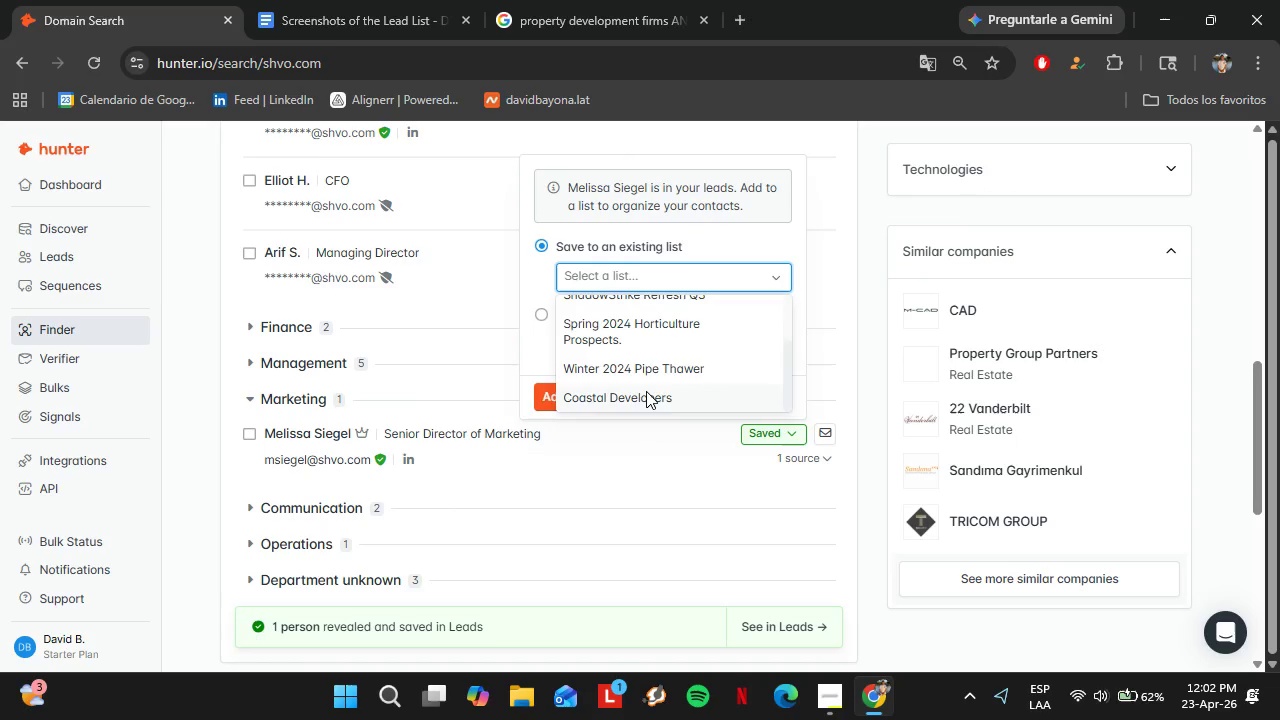 
double_click([566, 401])
 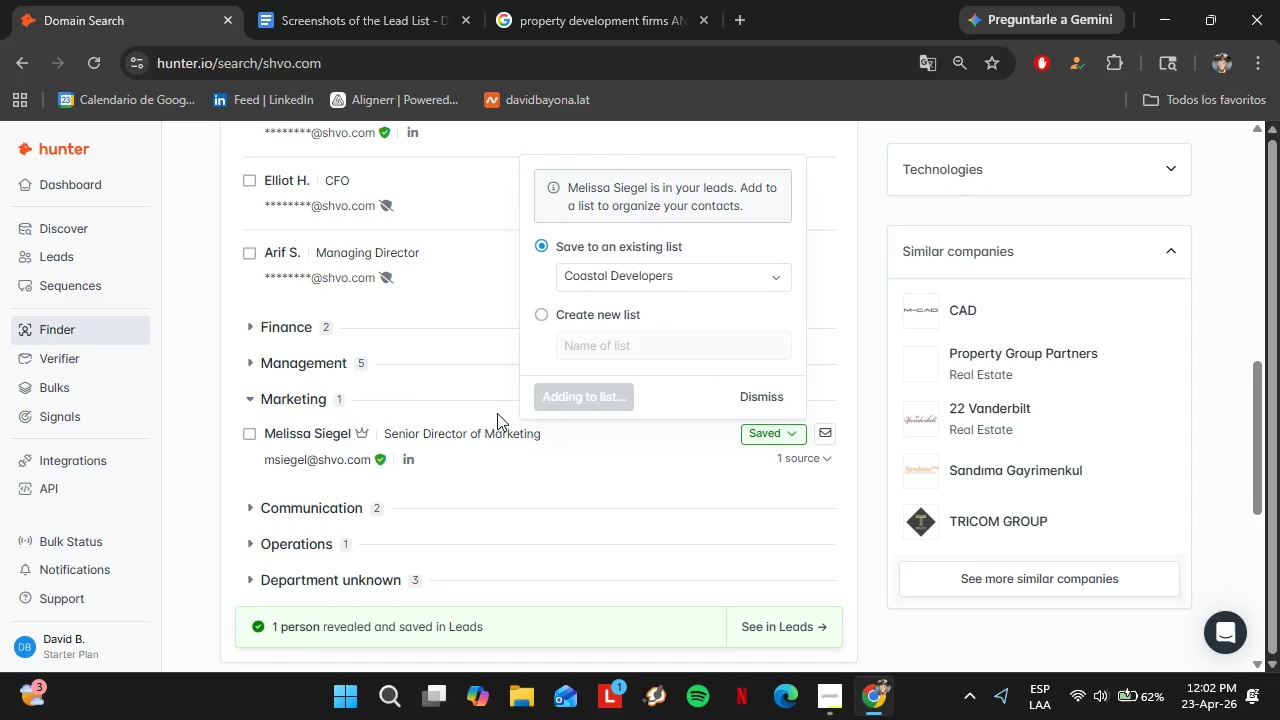 
scroll: coordinate [480, 407], scroll_direction: up, amount: 6.0
 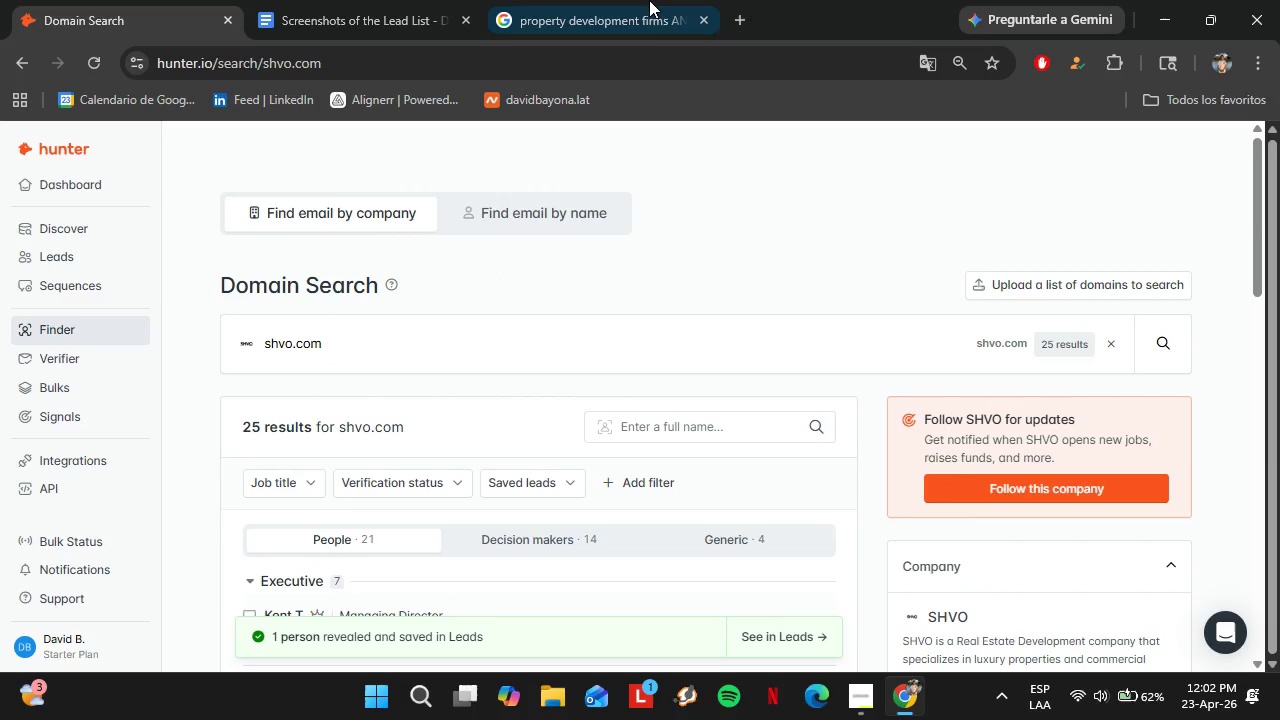 
left_click([641, 0])
 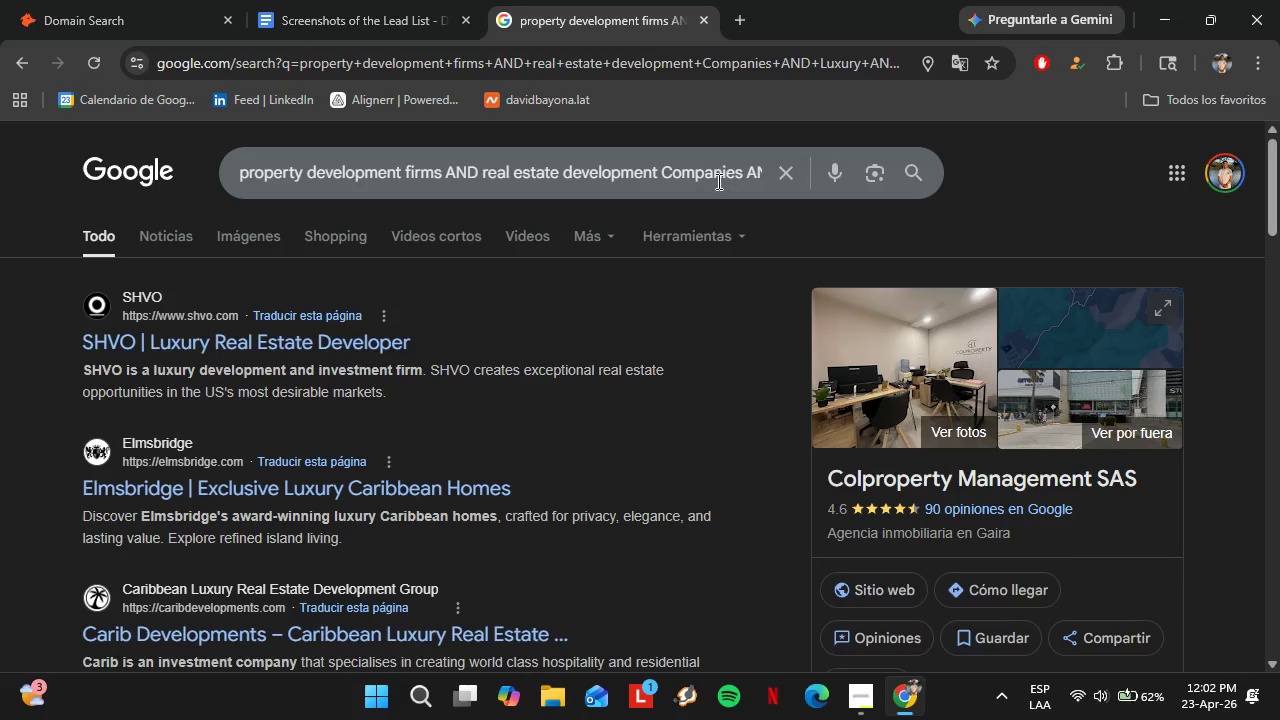 
left_click([709, 183])
 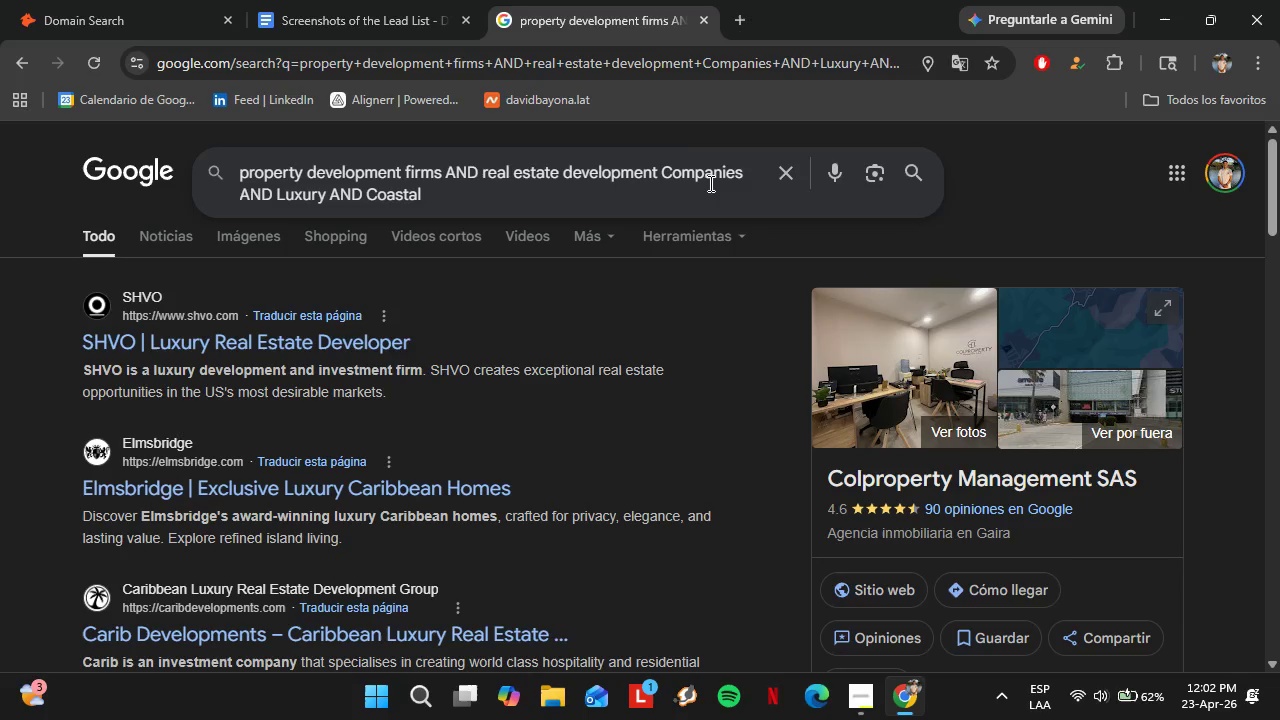 
hold_key(key=ArrowRight, duration=1.5)
 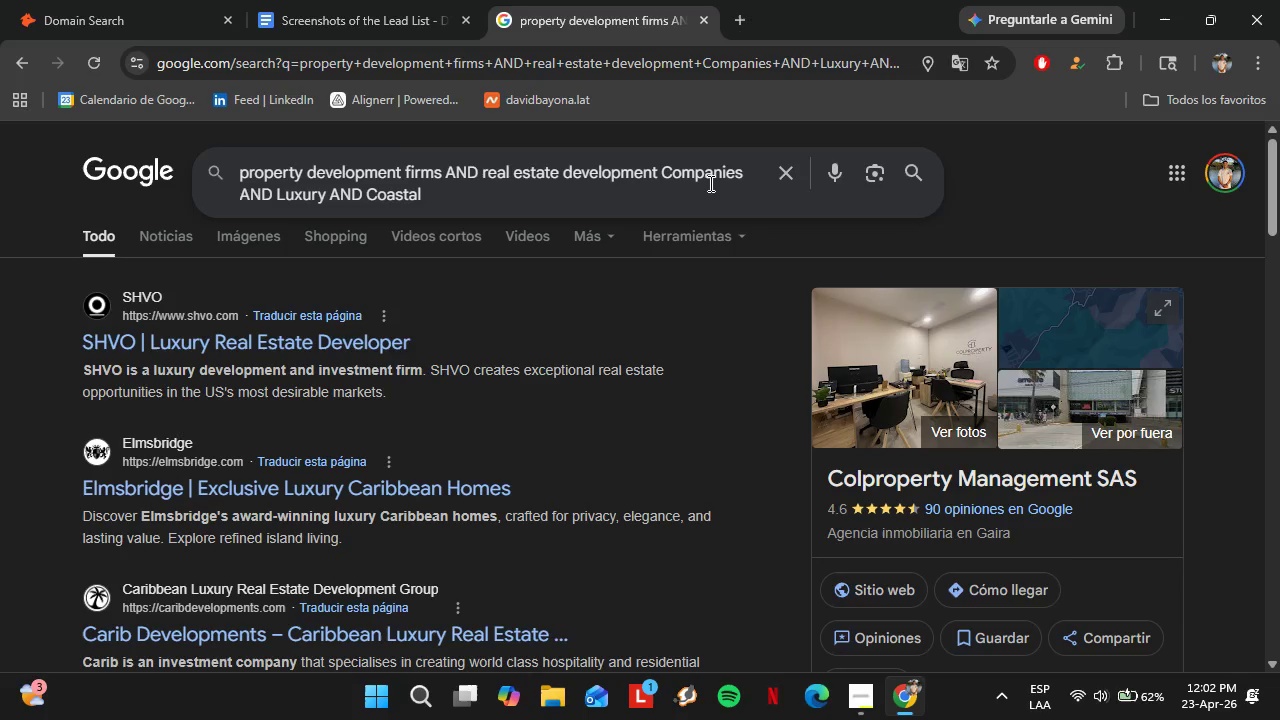 
hold_key(key=ArrowRight, duration=0.89)
 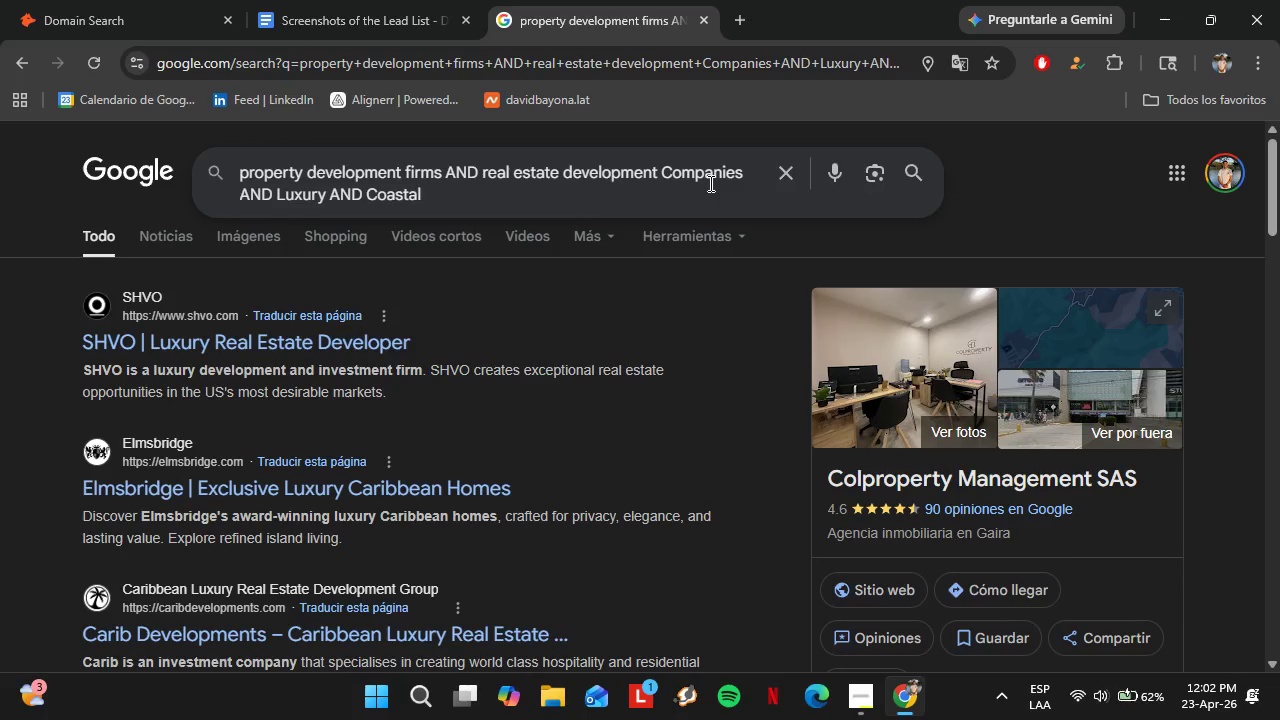 
type( AND USA)
 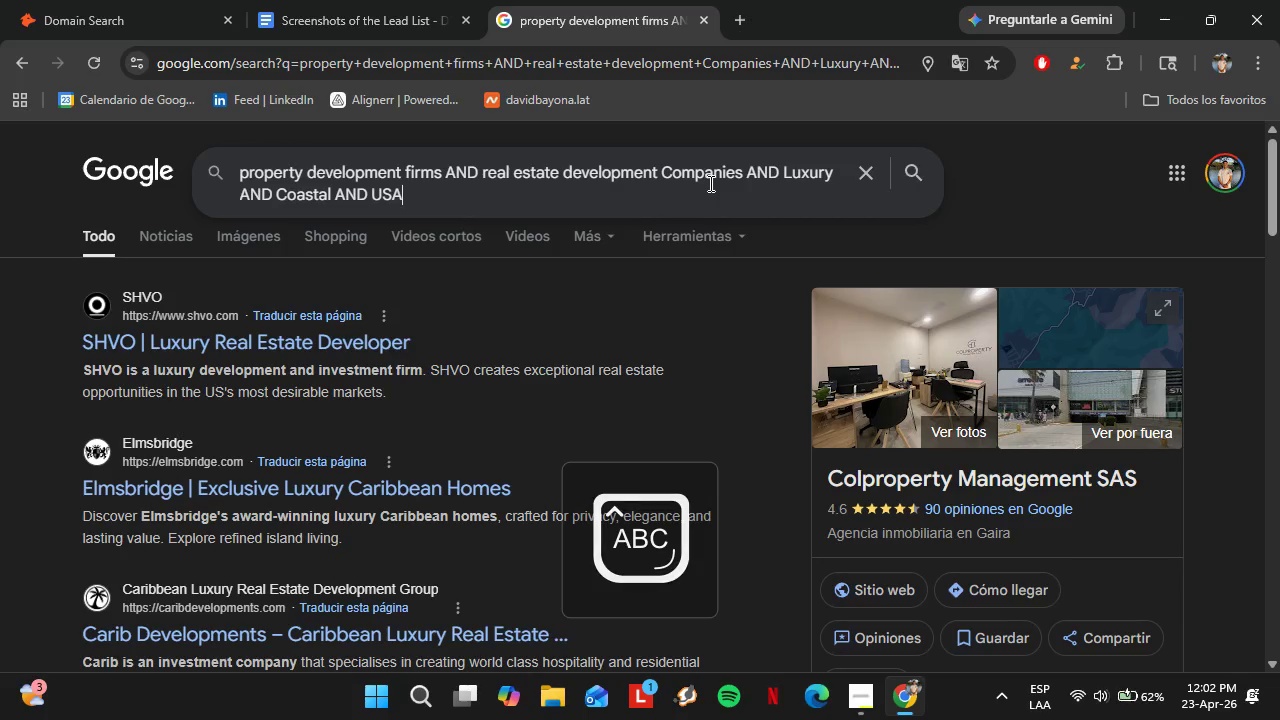 
key(Enter)
 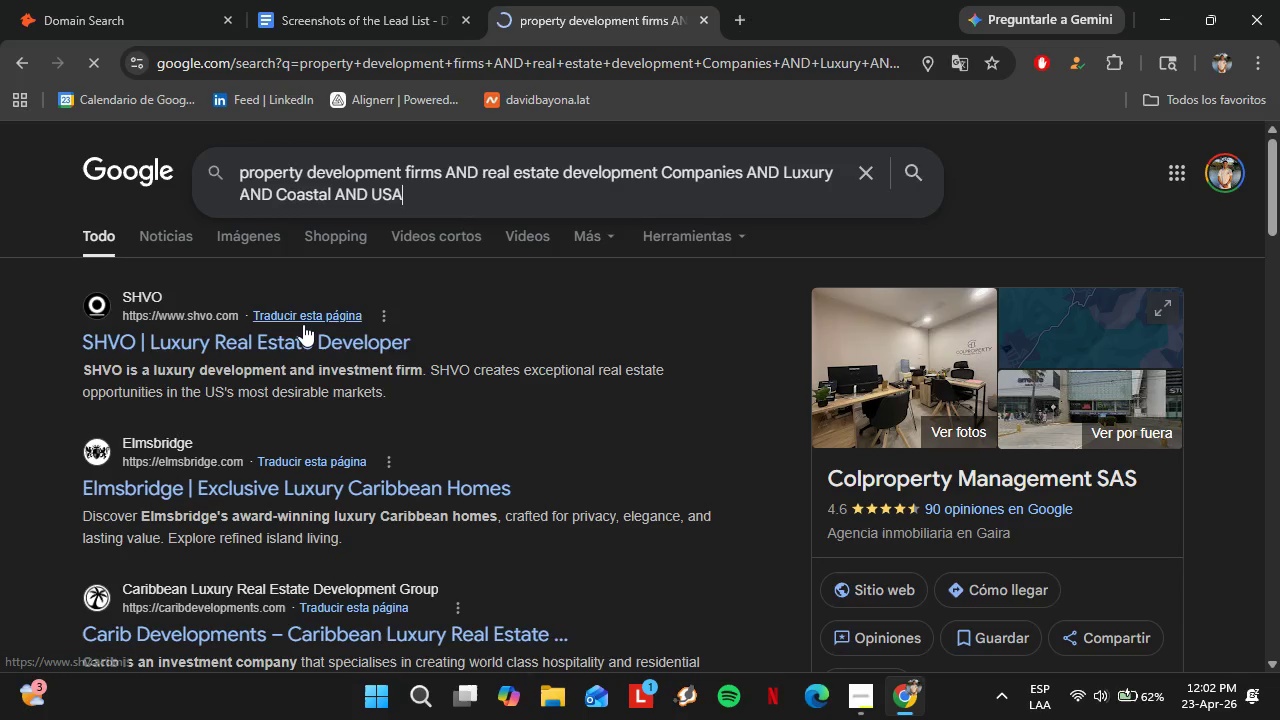 
scroll: coordinate [296, 384], scroll_direction: down, amount: 2.0
 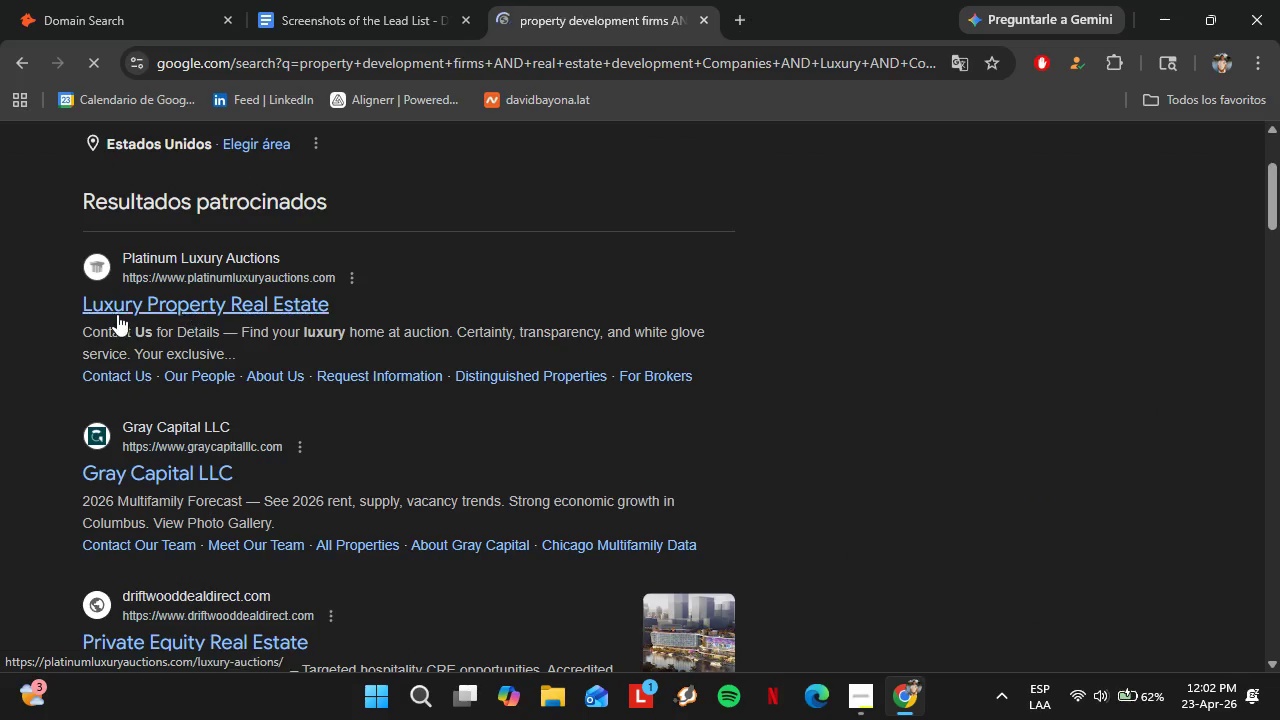 
key(CapsLock)
 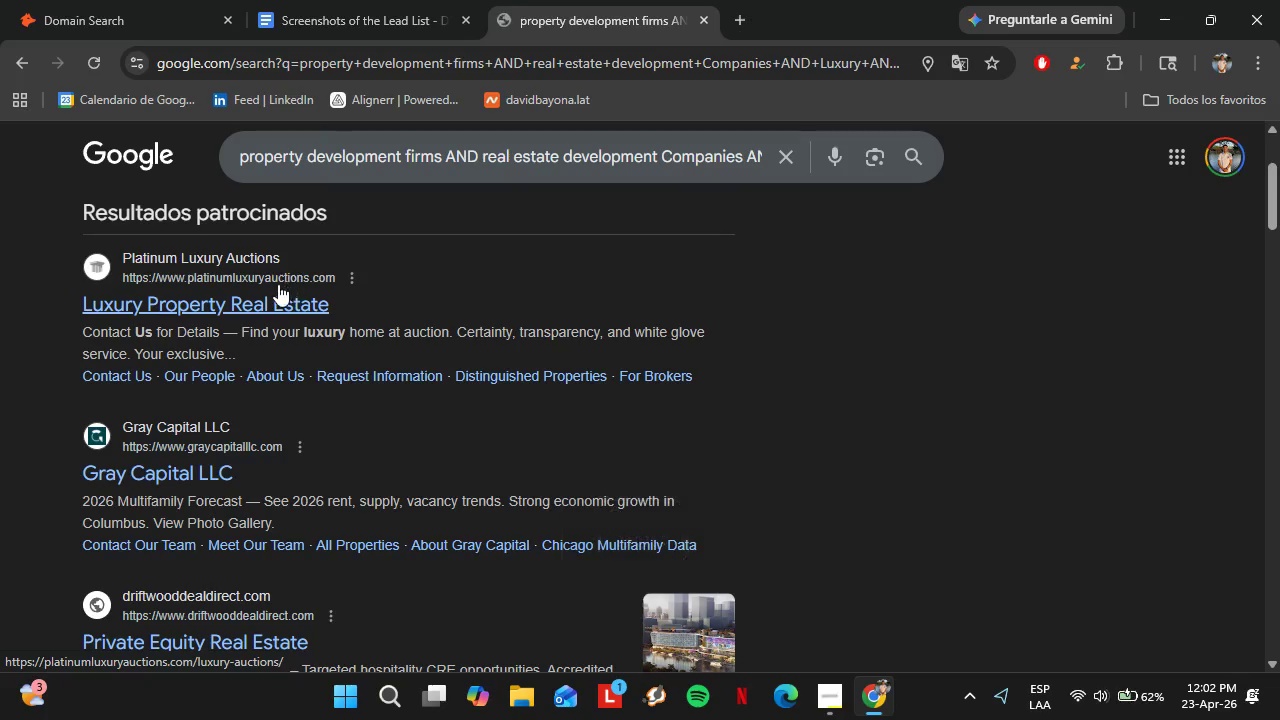 
wait(5.16)
 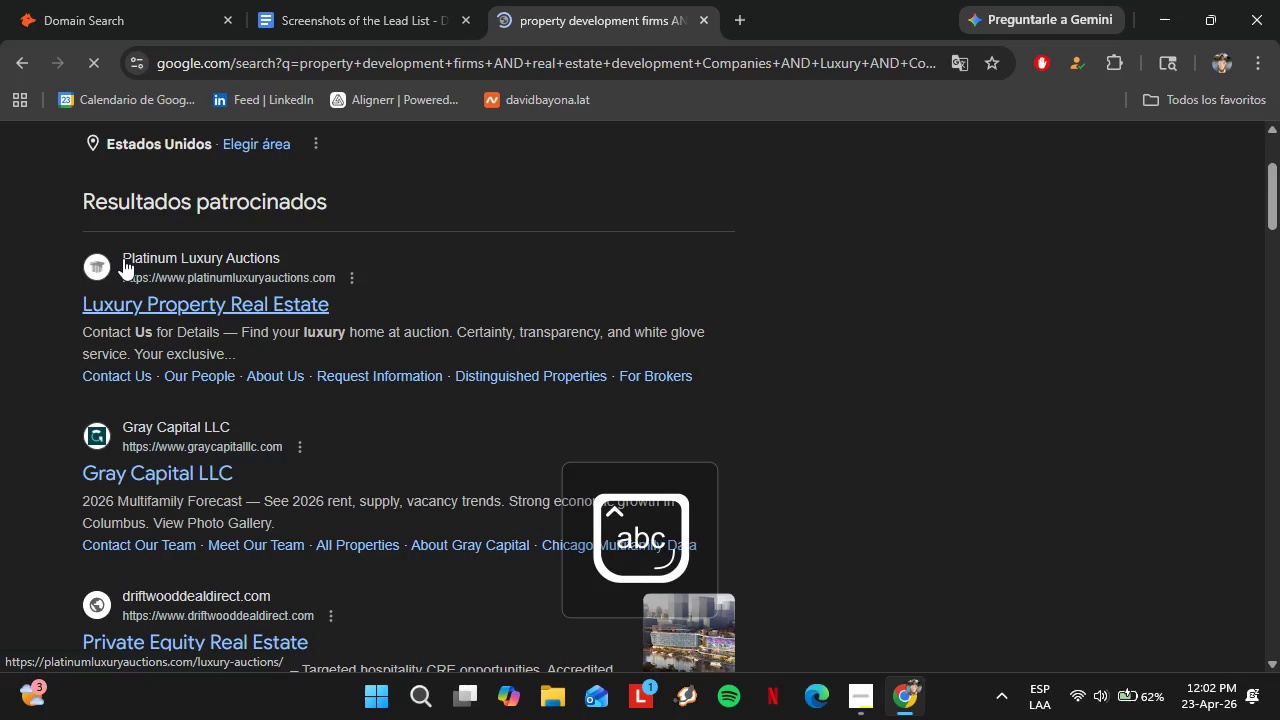 
scroll: coordinate [194, 383], scroll_direction: down, amount: 4.0
 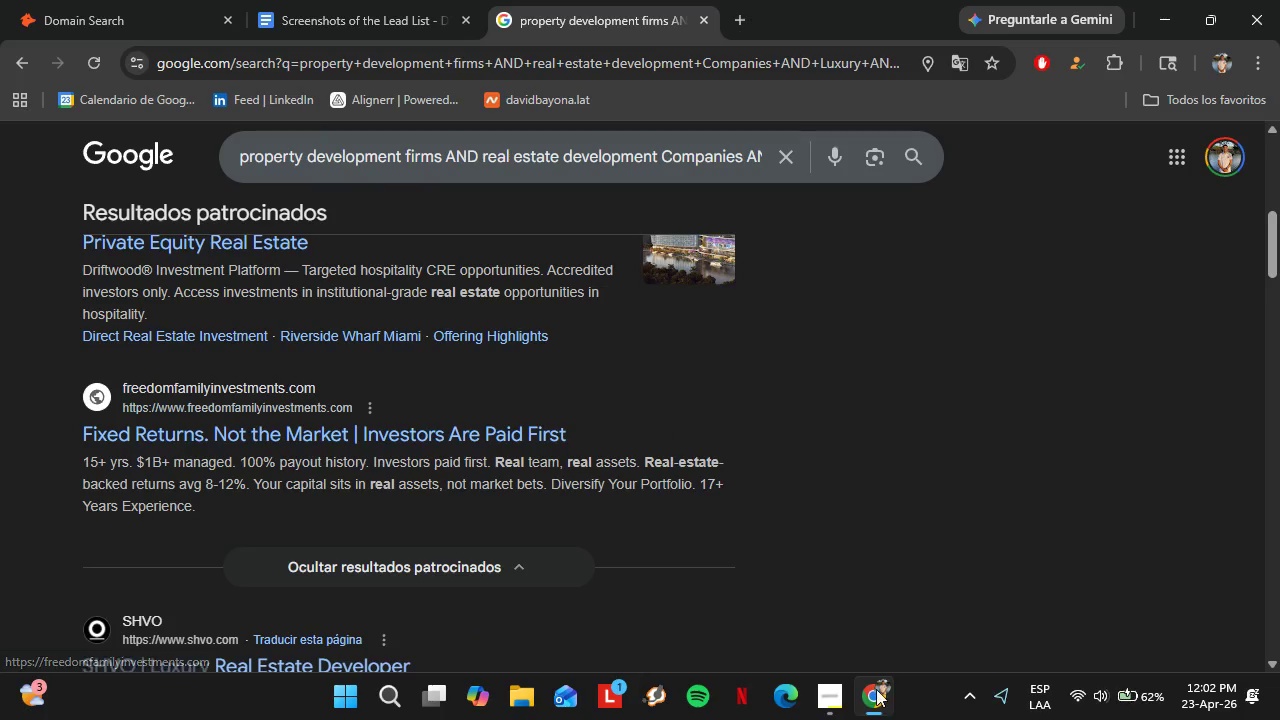 
left_click([849, 712])